 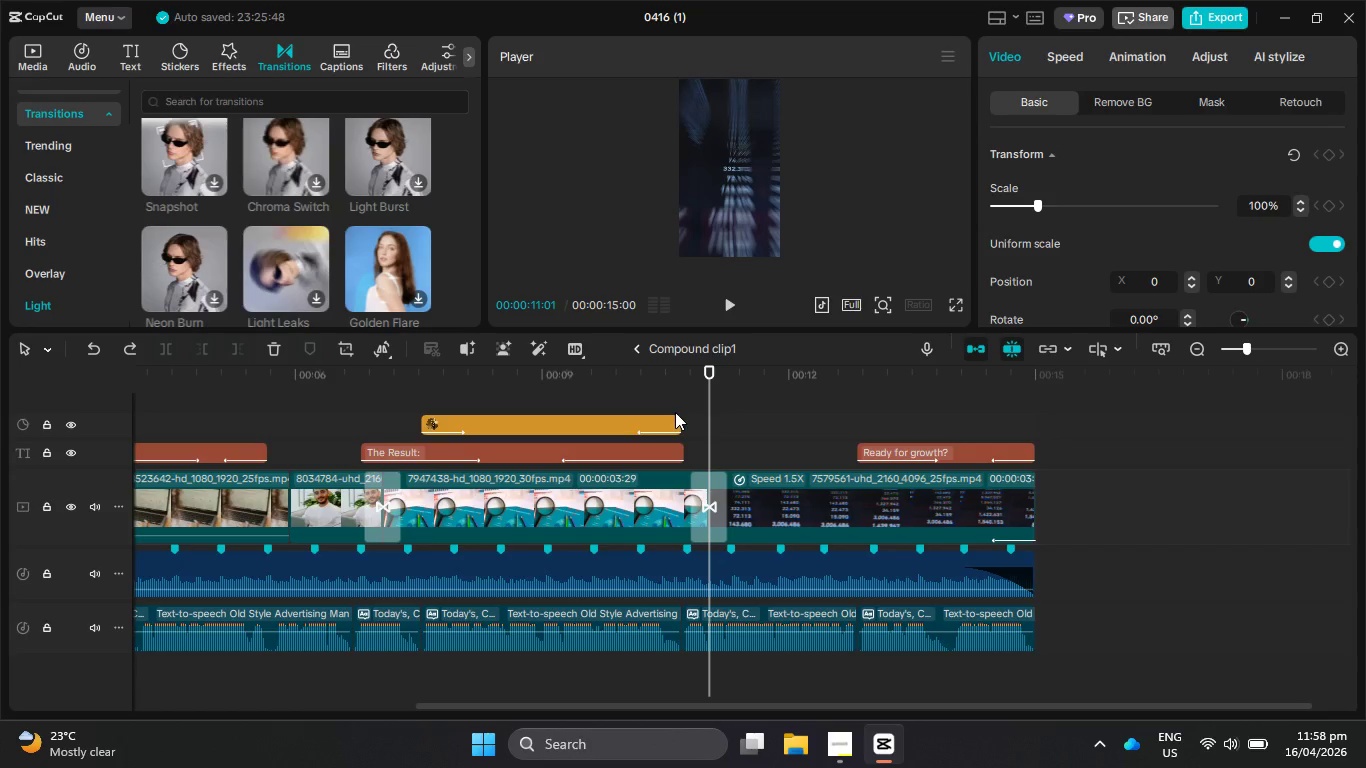 
left_click_drag(start_coordinate=[660, 376], to_coordinate=[610, 459])
 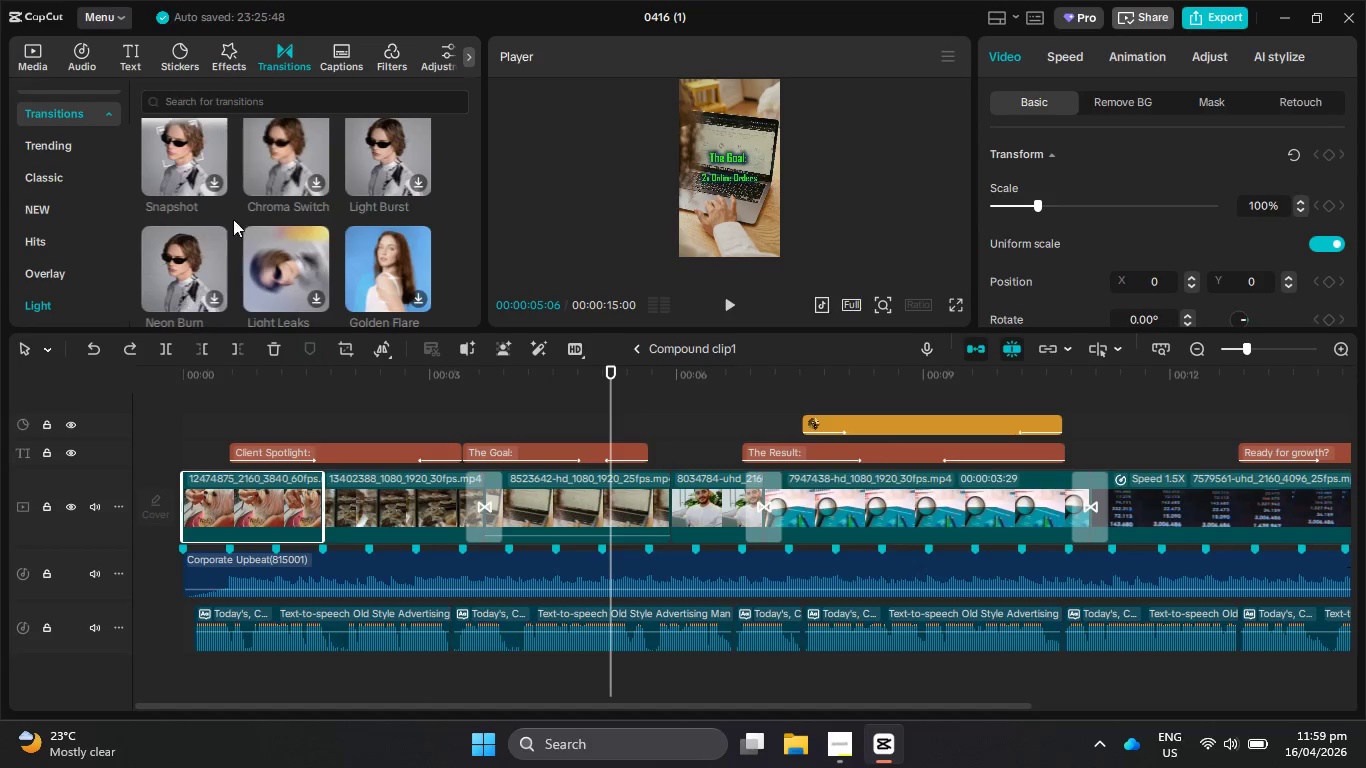 
scroll: coordinate [366, 198], scroll_direction: down, amount: 2.0
 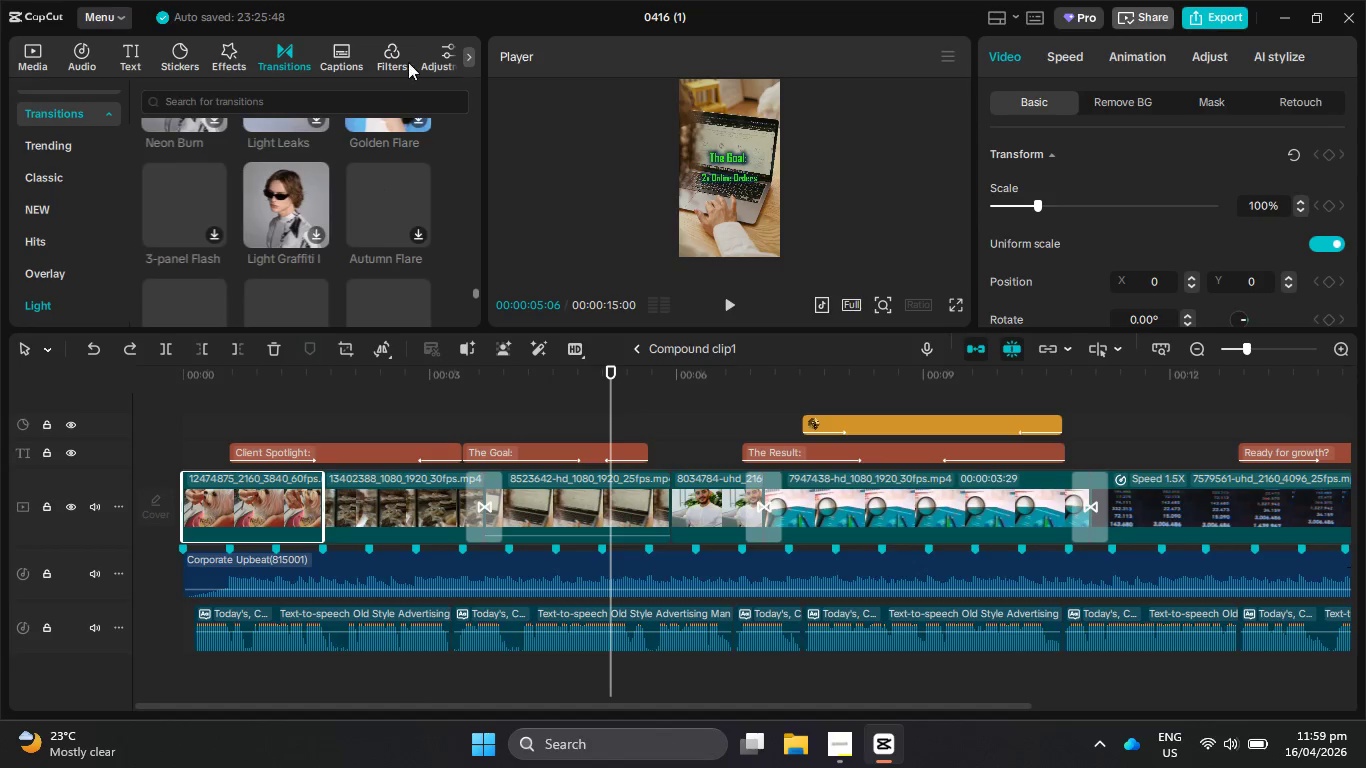 
left_click([400, 54])
 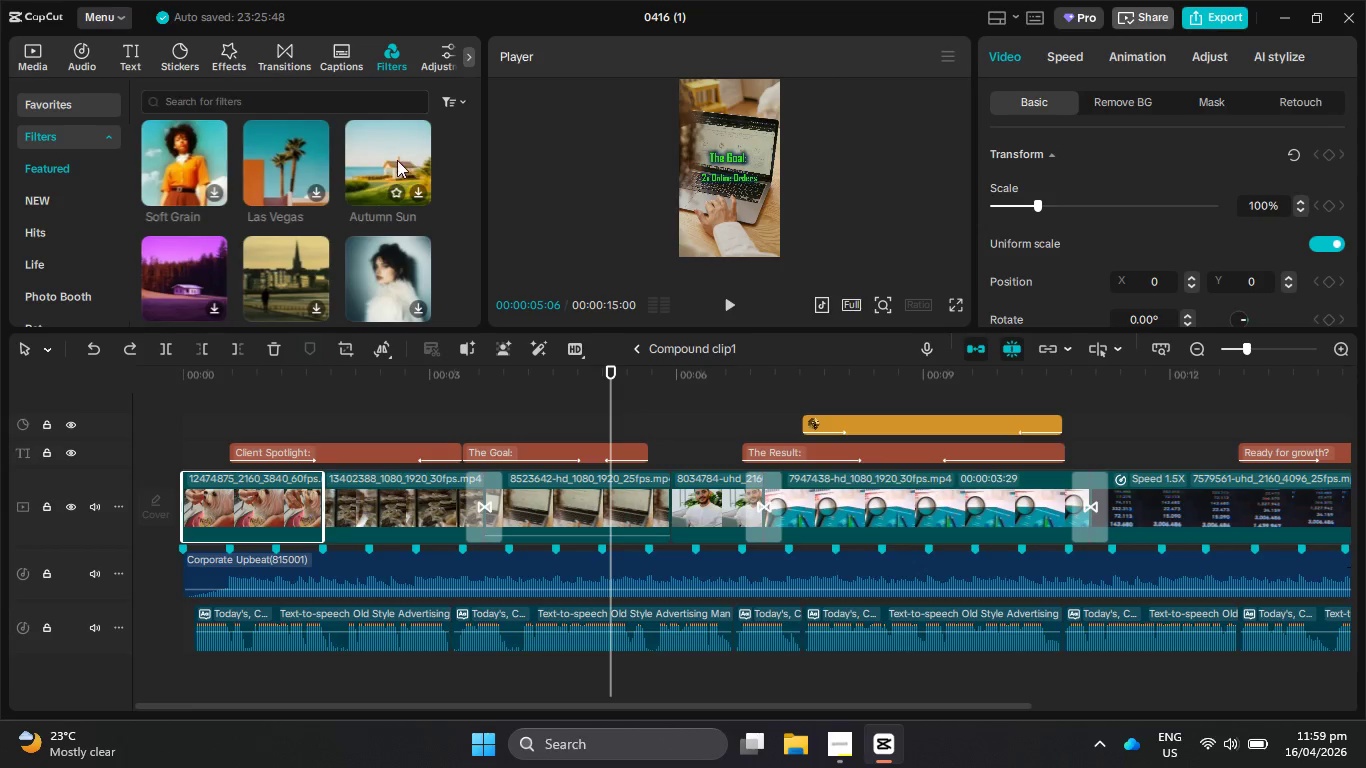 
scroll: coordinate [394, 182], scroll_direction: down, amount: 4.0
 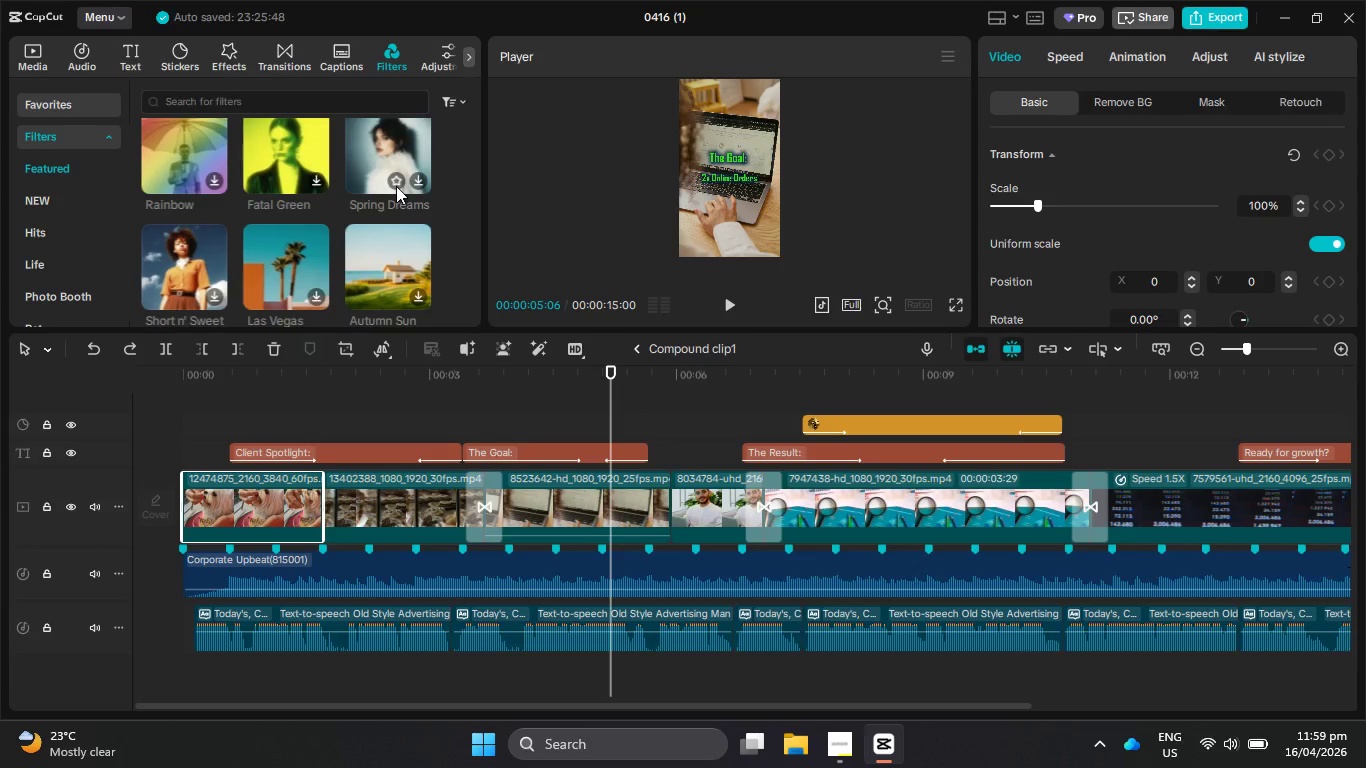 